 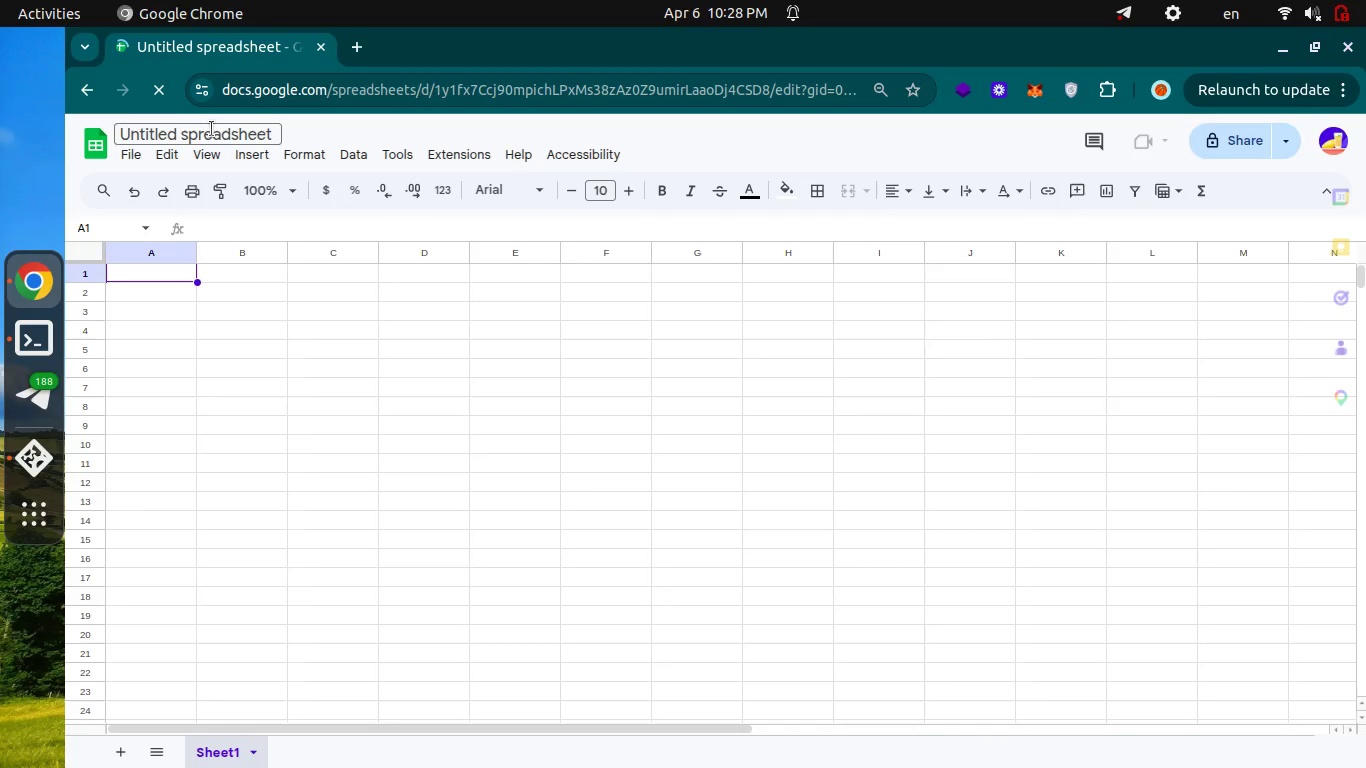 
key(Control+A)
 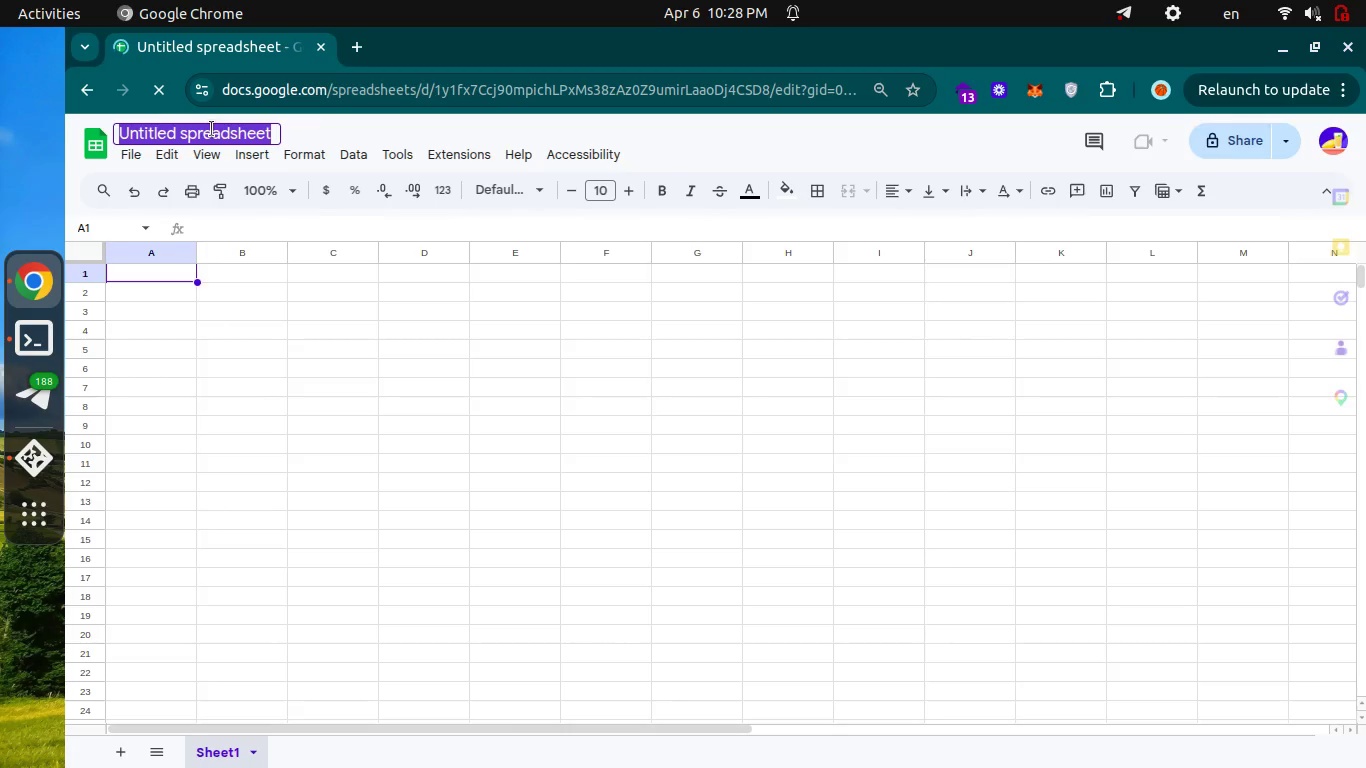 
key(Backspace)
 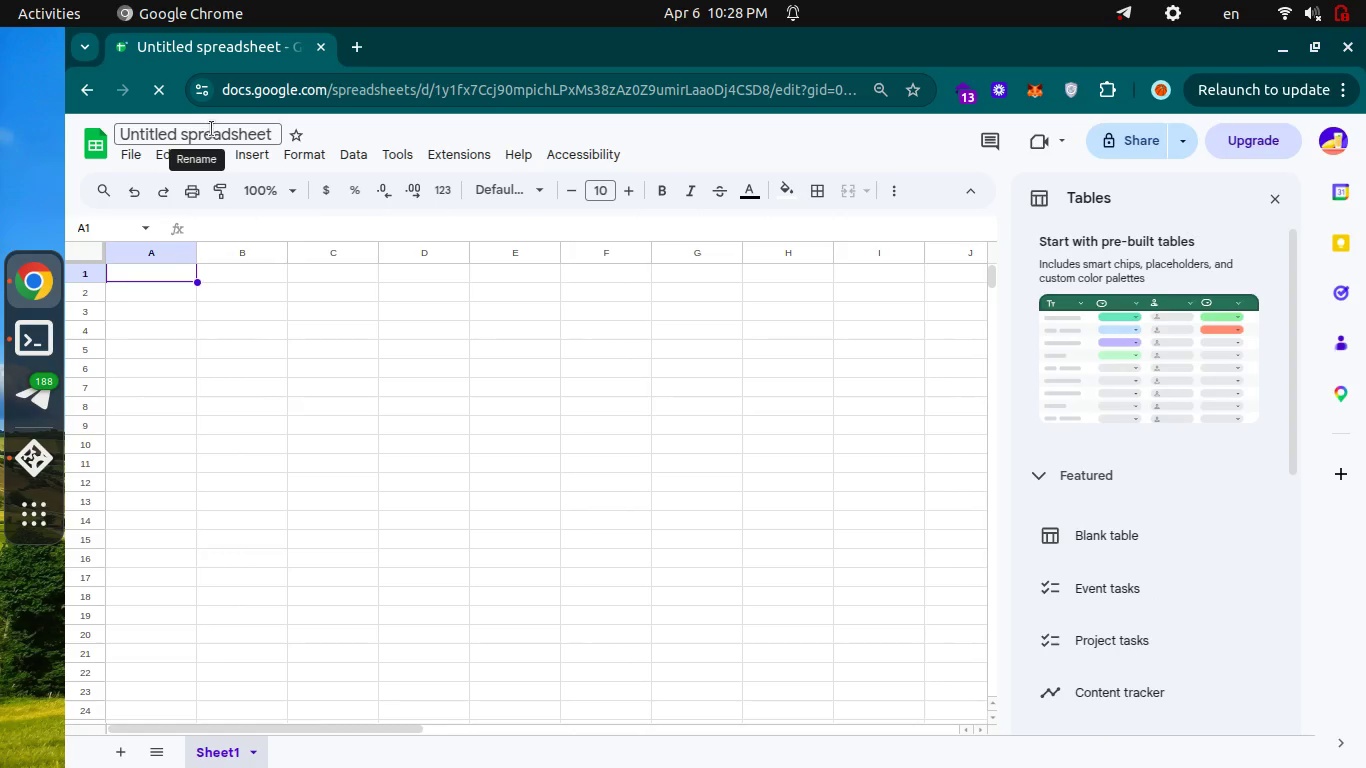 
type(Co)
key(Backspace)
key(Backspace)
 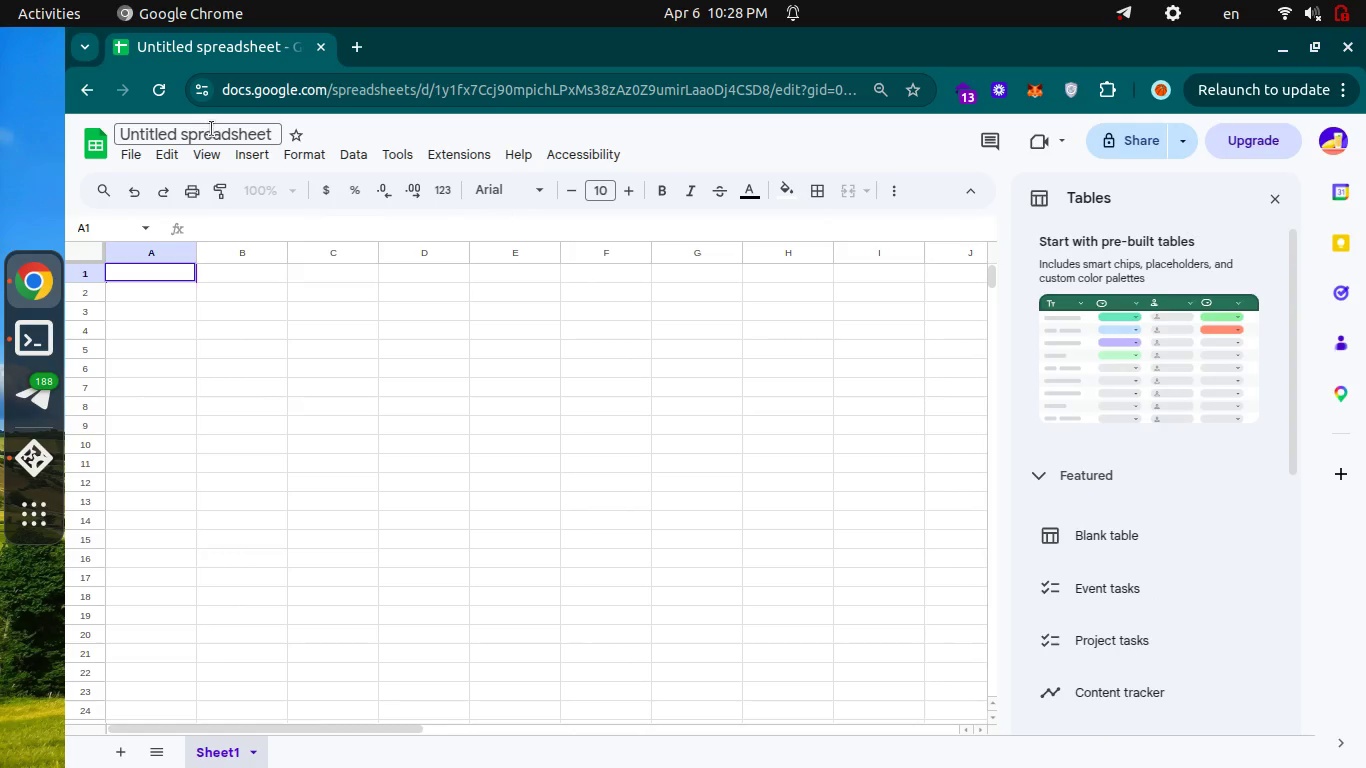 
double_click([212, 129])
 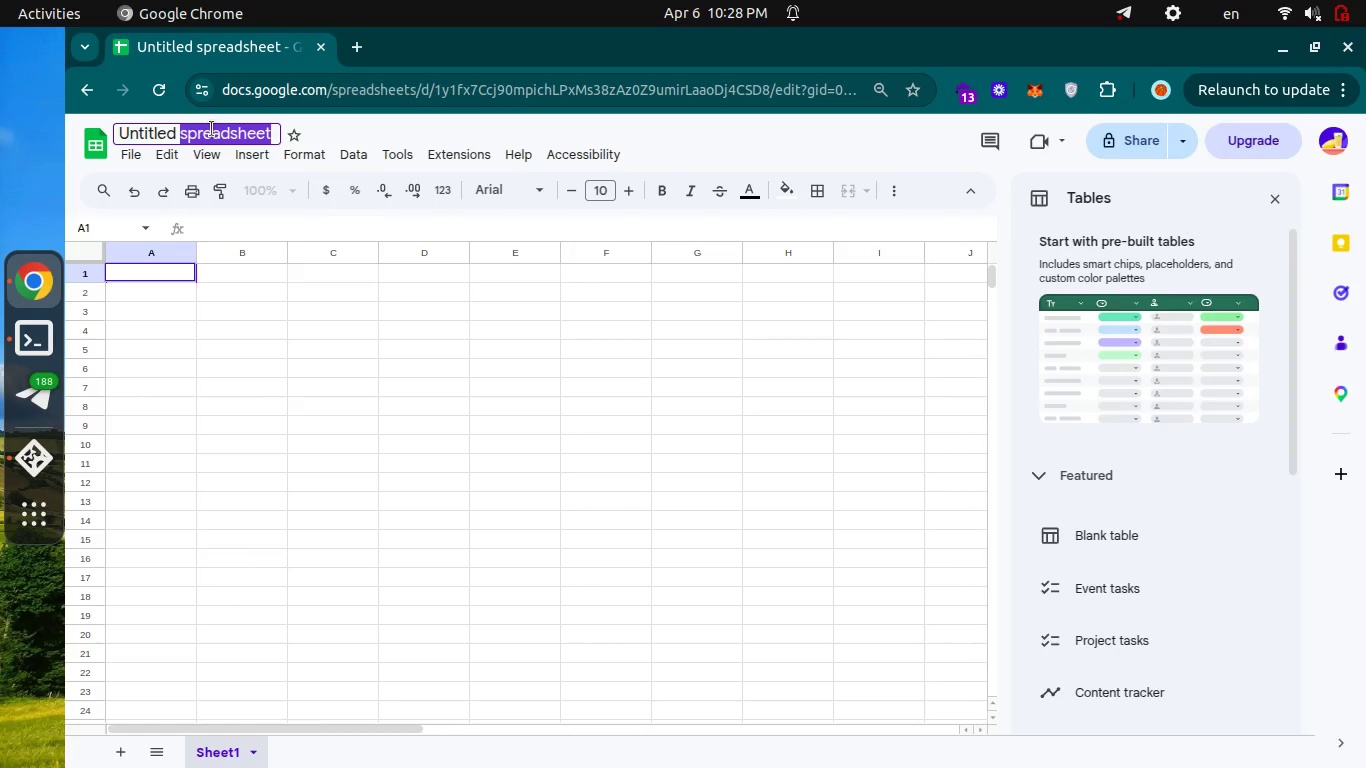 
key(Backspace)
key(Backspace)
key(Backspace)
key(Backspace)
key(Backspace)
key(Backspace)
key(Backspace)
key(Backspace)
key(Backspace)
key(Backspace)
type(Competitive RE)
key(Backspace)
type(esearch Catalog Trending Psychollogical)
 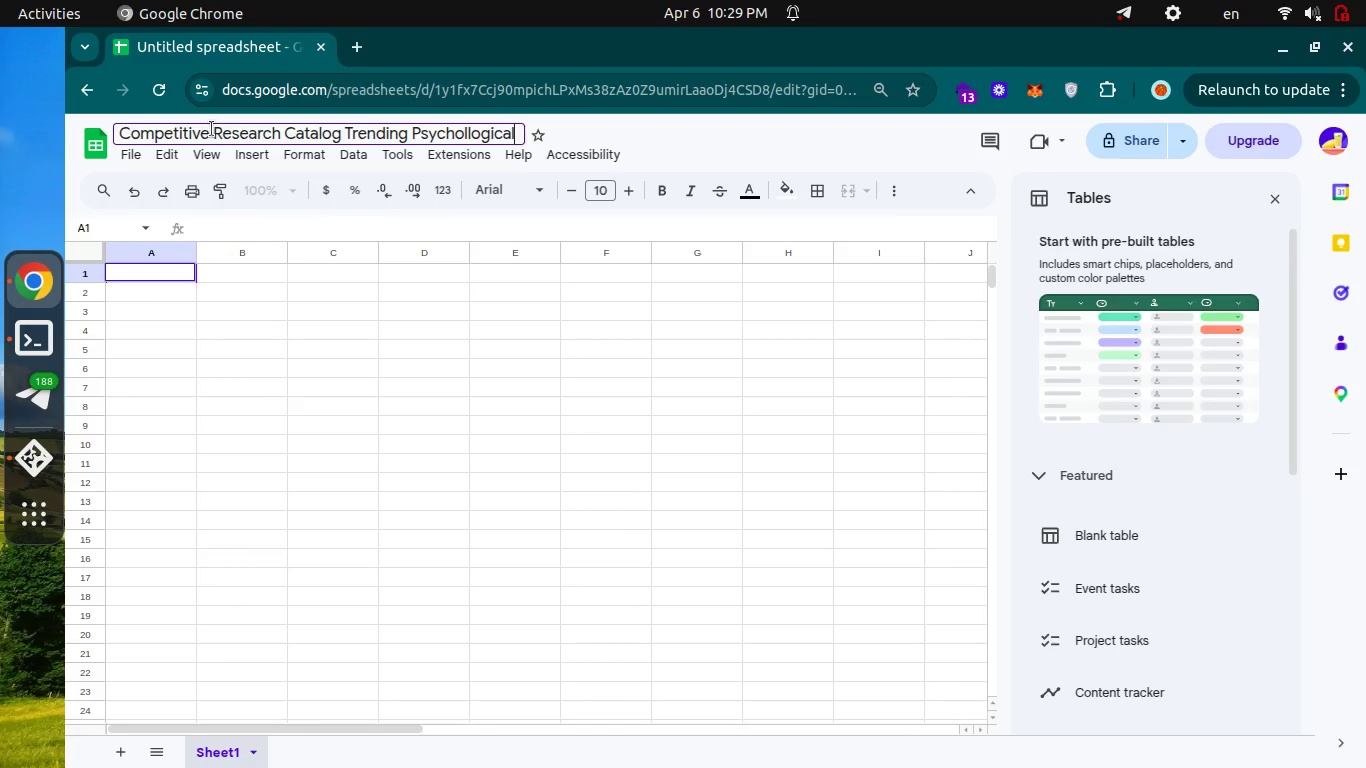 
key(ArrowLeft)
 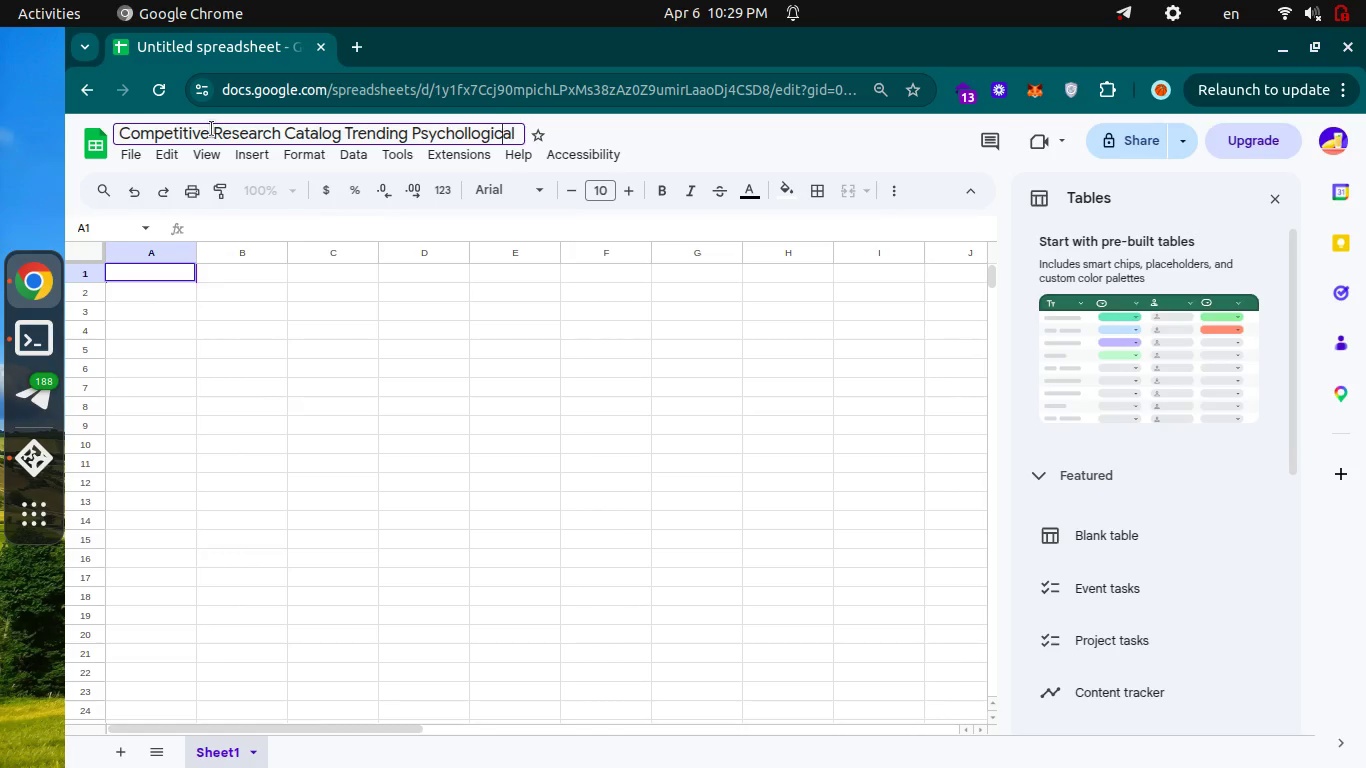 
key(ArrowLeft)
 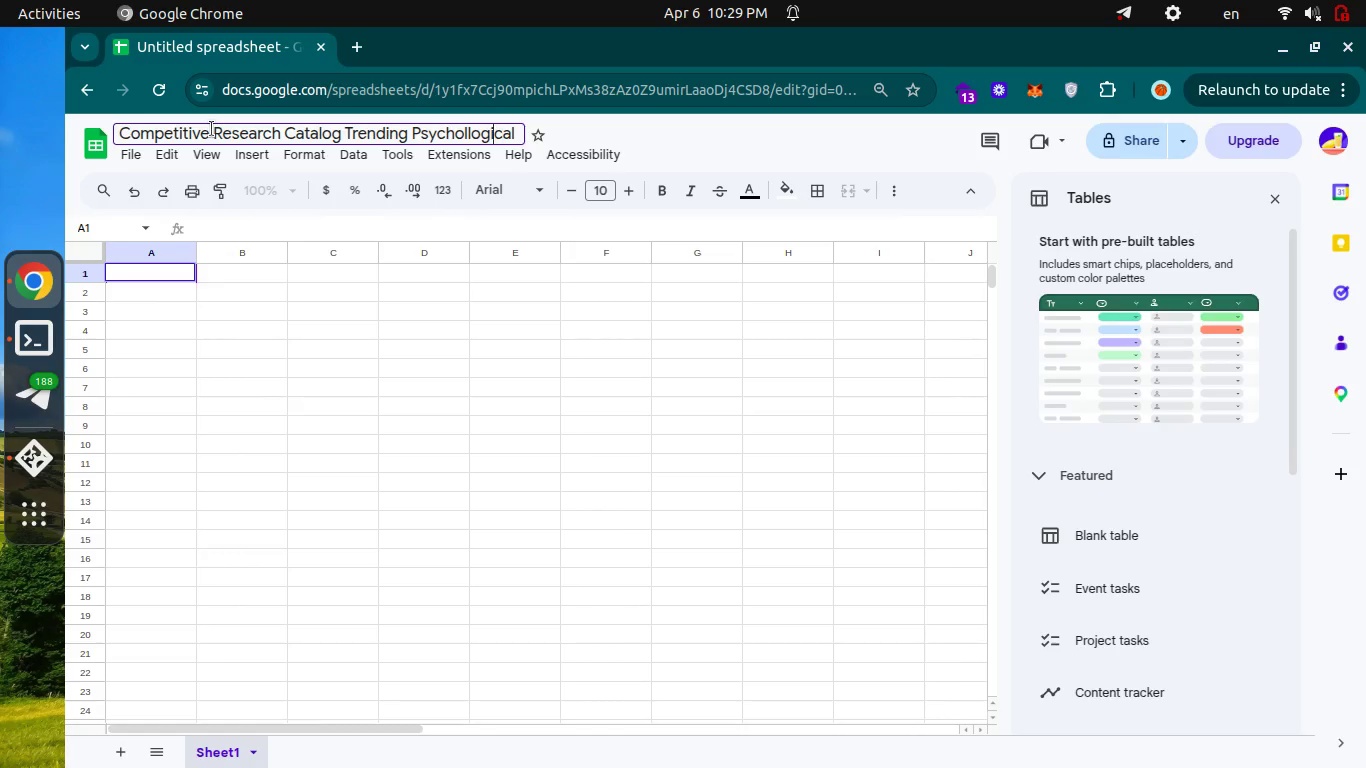 
key(ArrowLeft)
 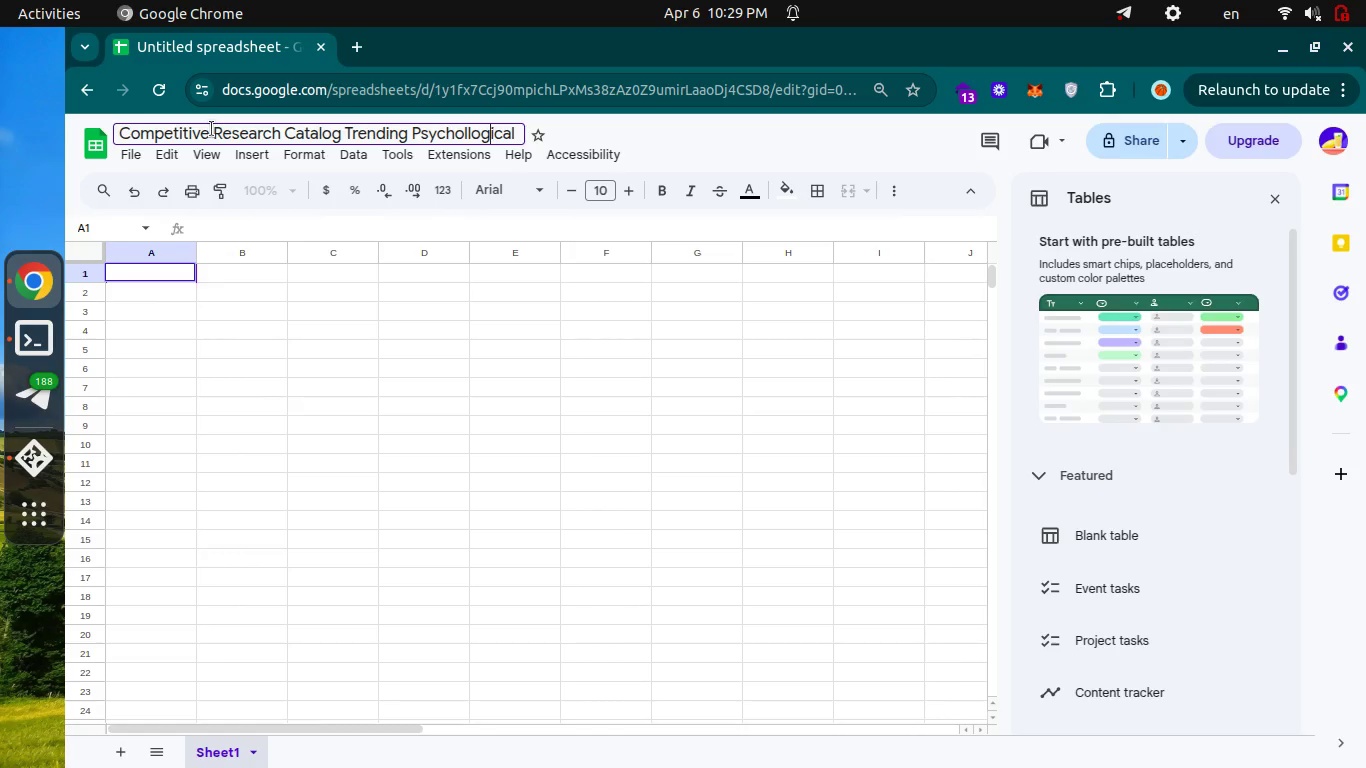 
key(ArrowLeft)
 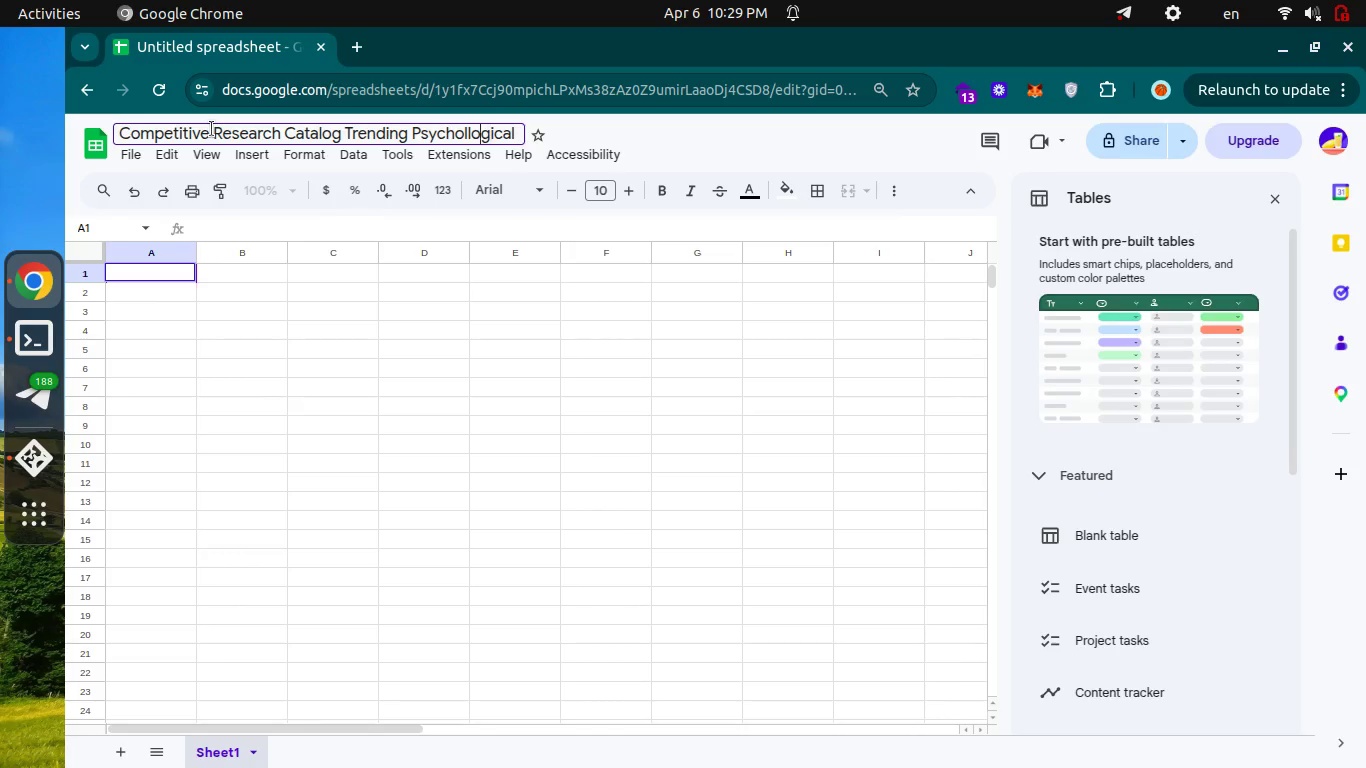 
key(ArrowLeft)
 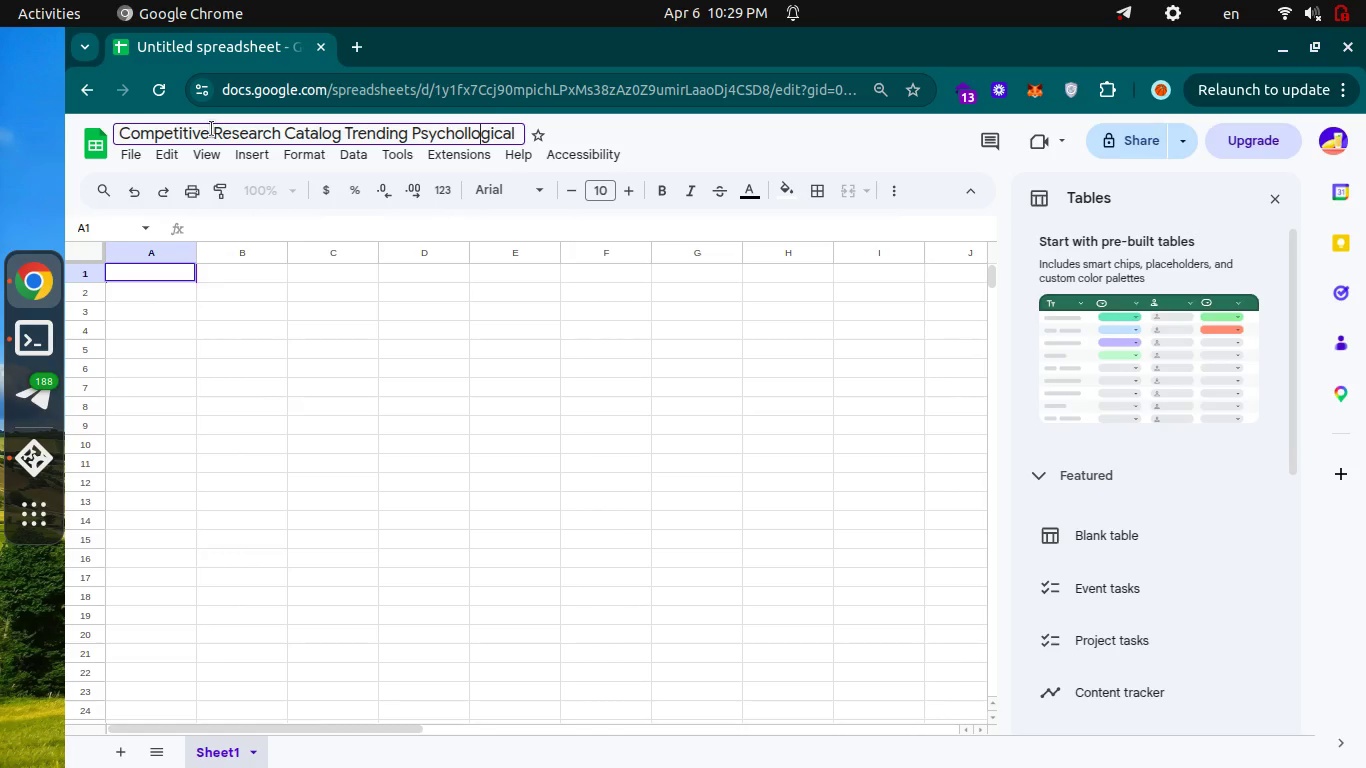 
key(ArrowLeft)
 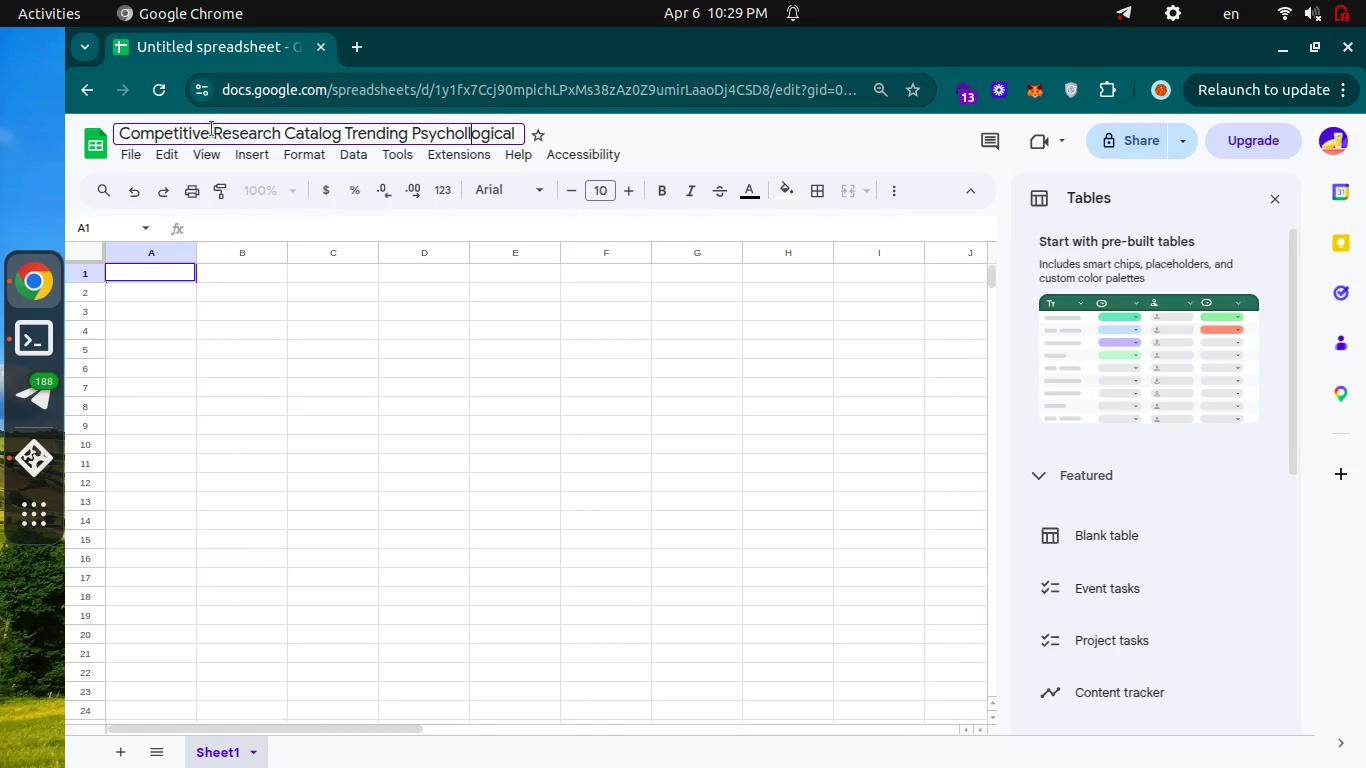 
key(Backspace)
 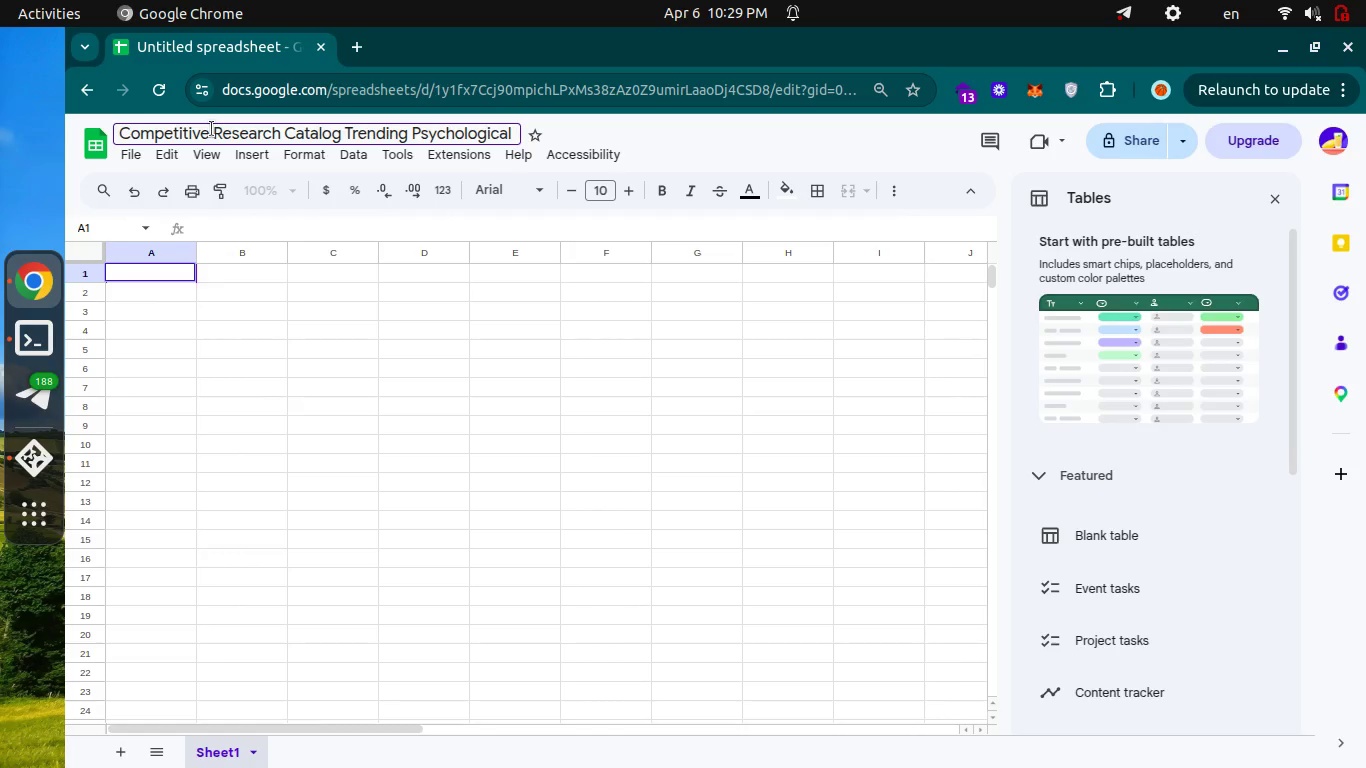 
key(ArrowDown)
 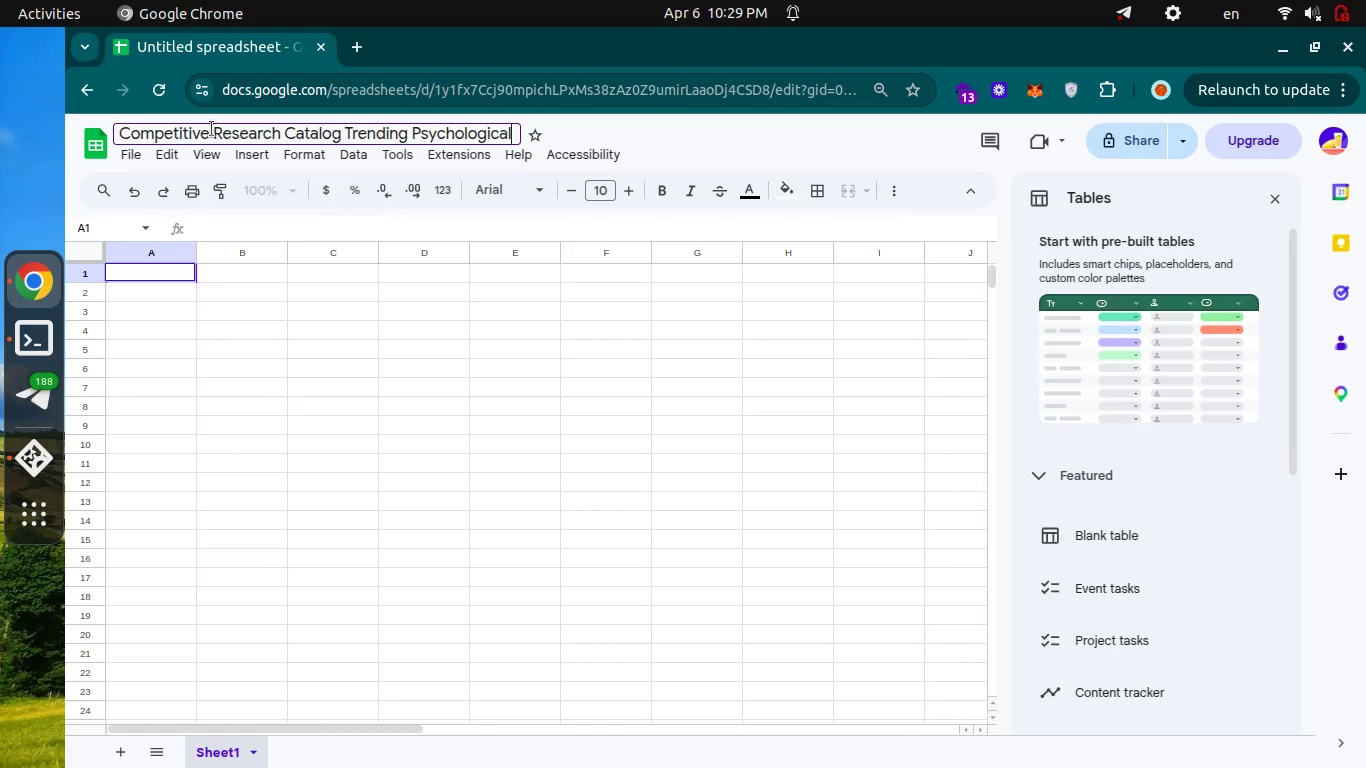 
type( Thrillers)
 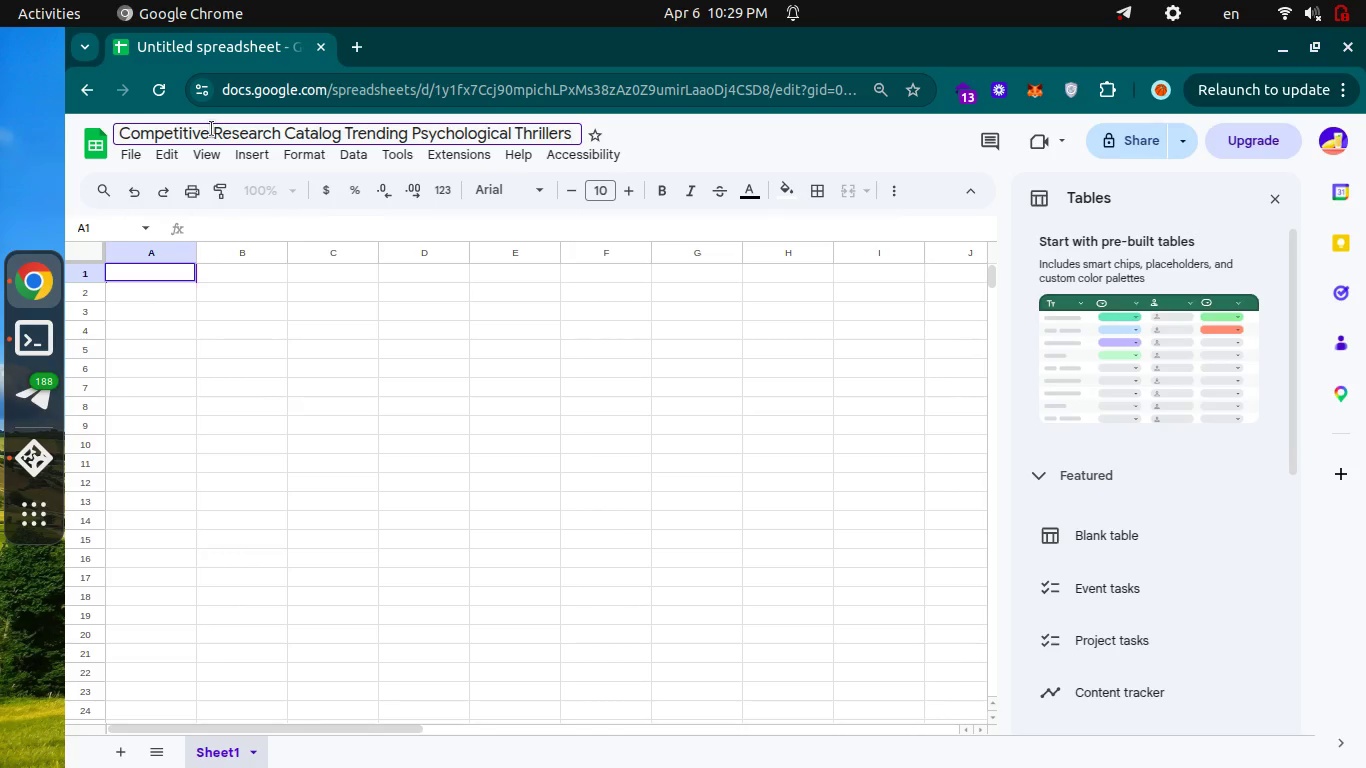 
key(Enter)
 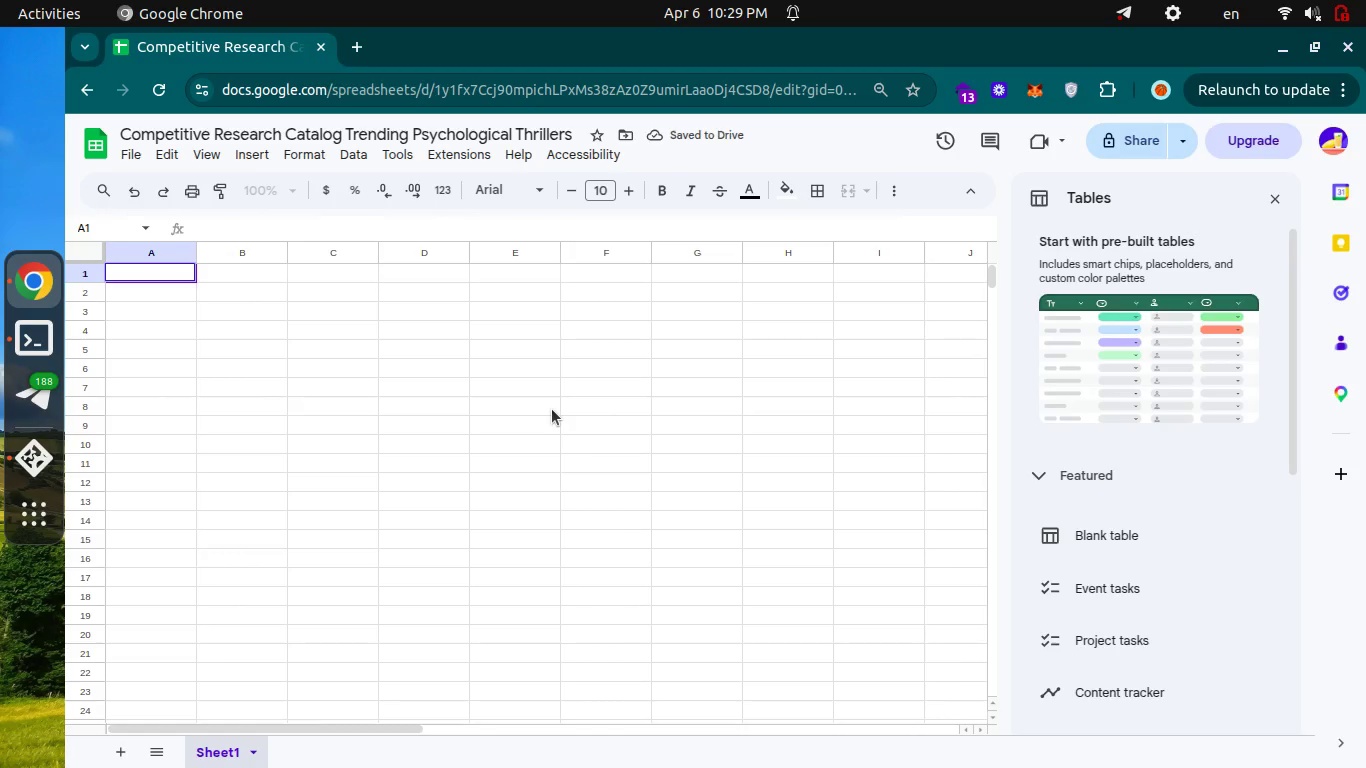 
wait(9.51)
 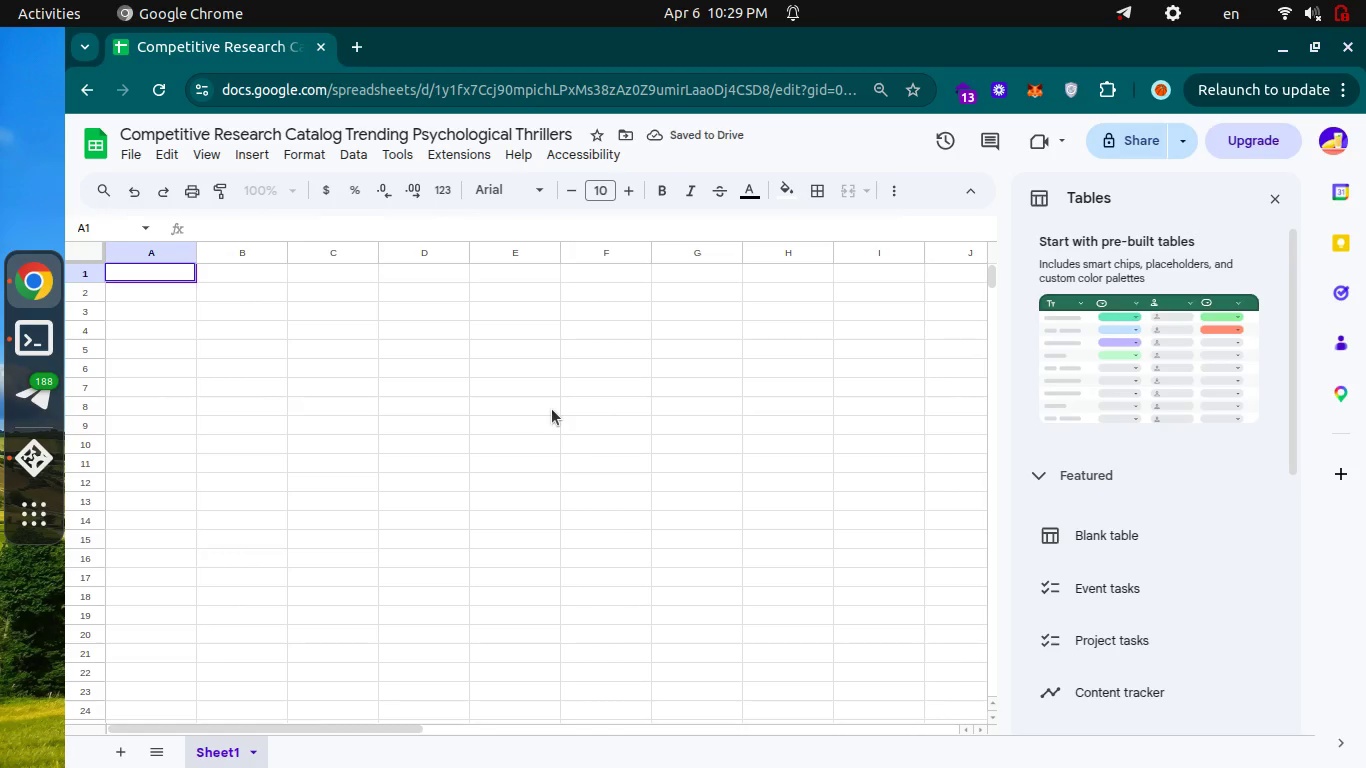 
key(Alt+AltLeft)
 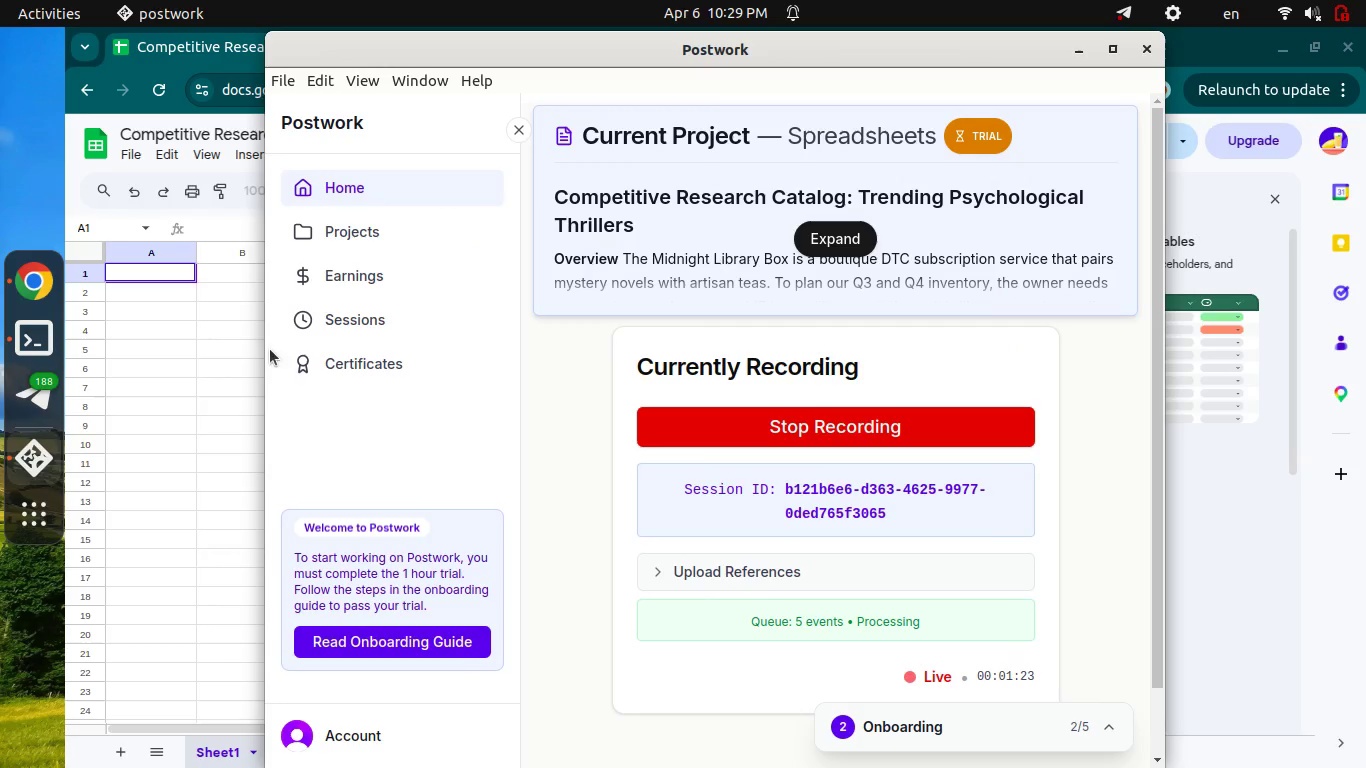 
key(Alt+Tab)